 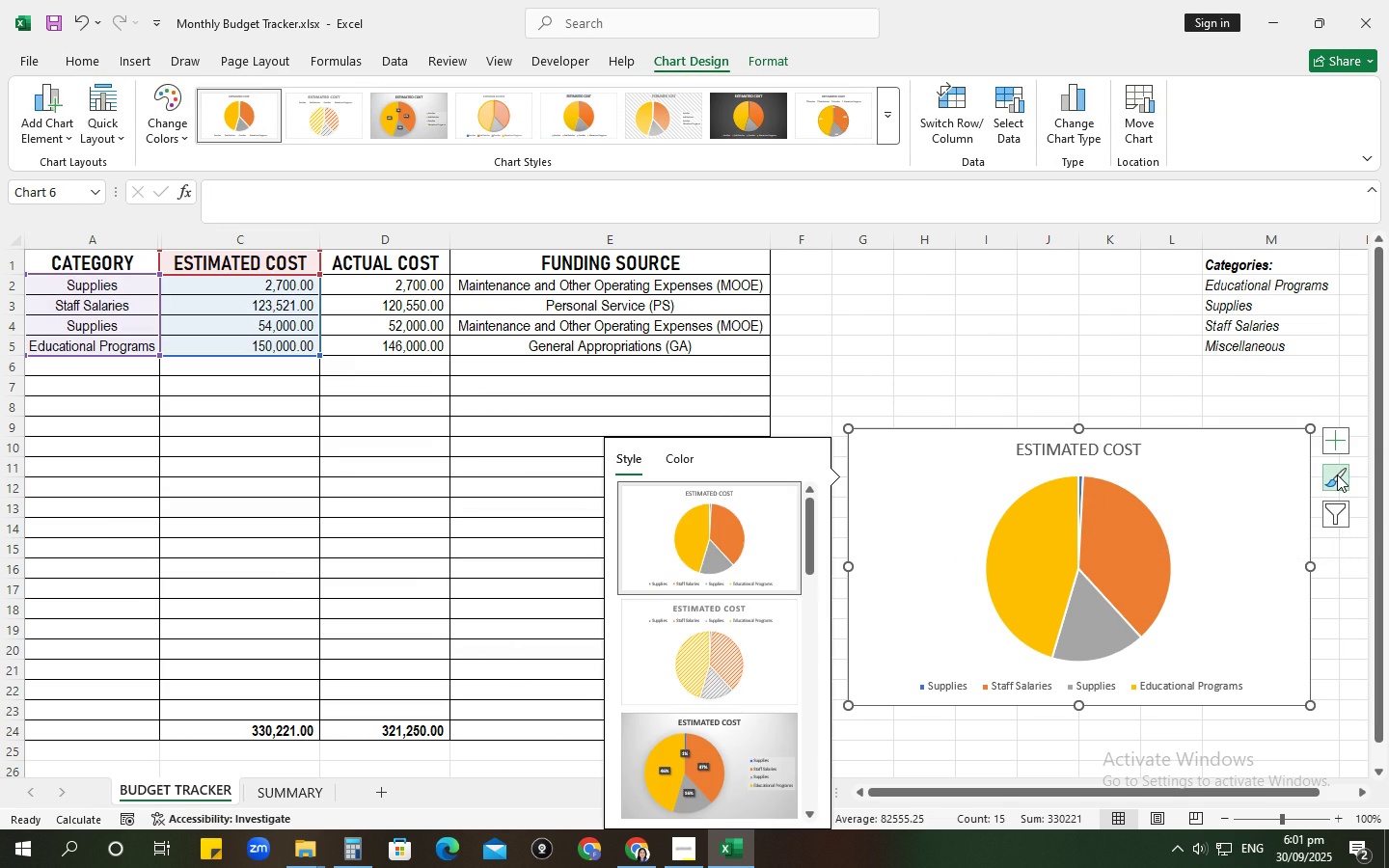 
scroll: coordinate [700, 669], scroll_direction: down, amount: 3.0
 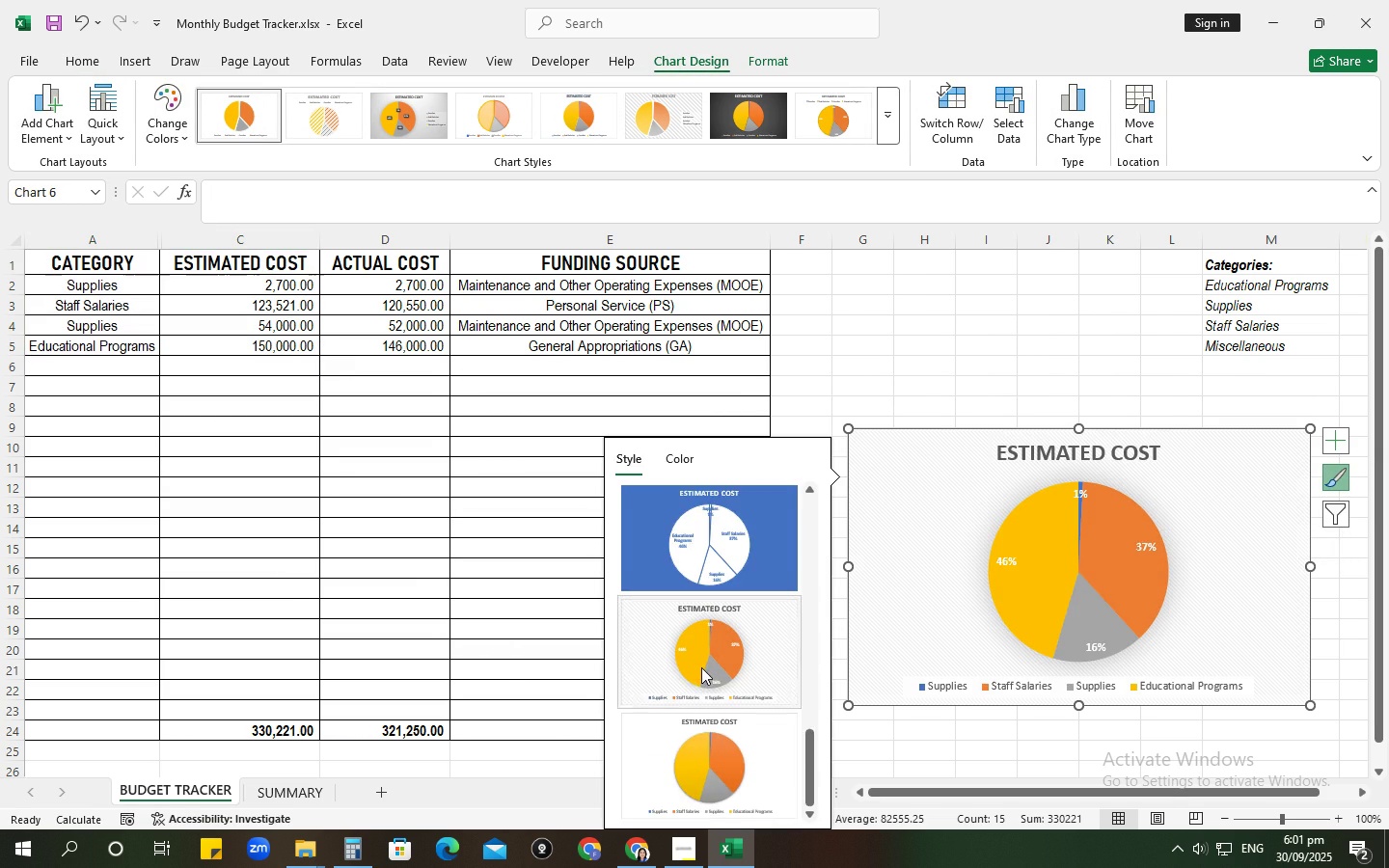 
scroll: coordinate [701, 667], scroll_direction: up, amount: 1.0
 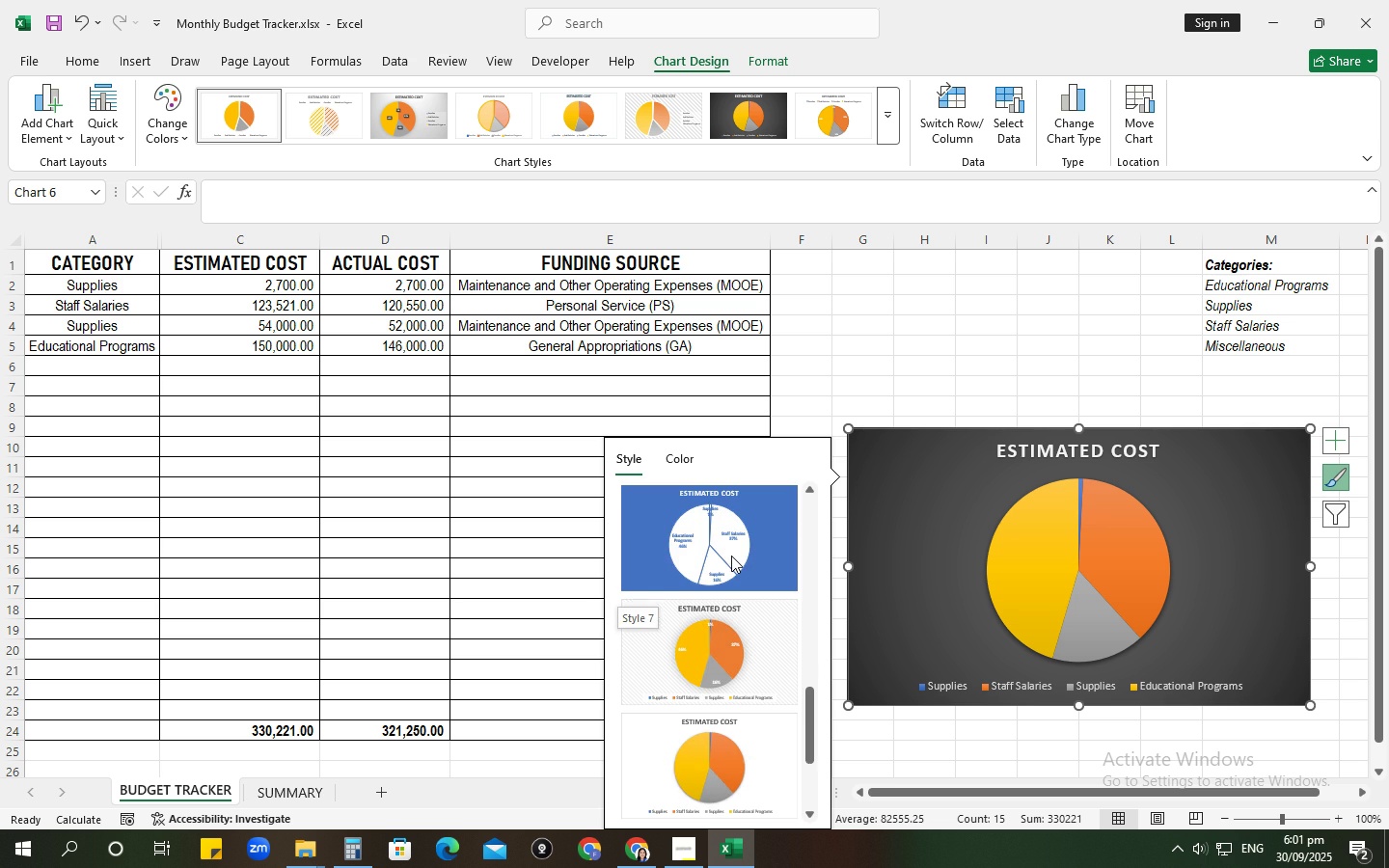 
scroll: coordinate [731, 556], scroll_direction: down, amount: 2.0
 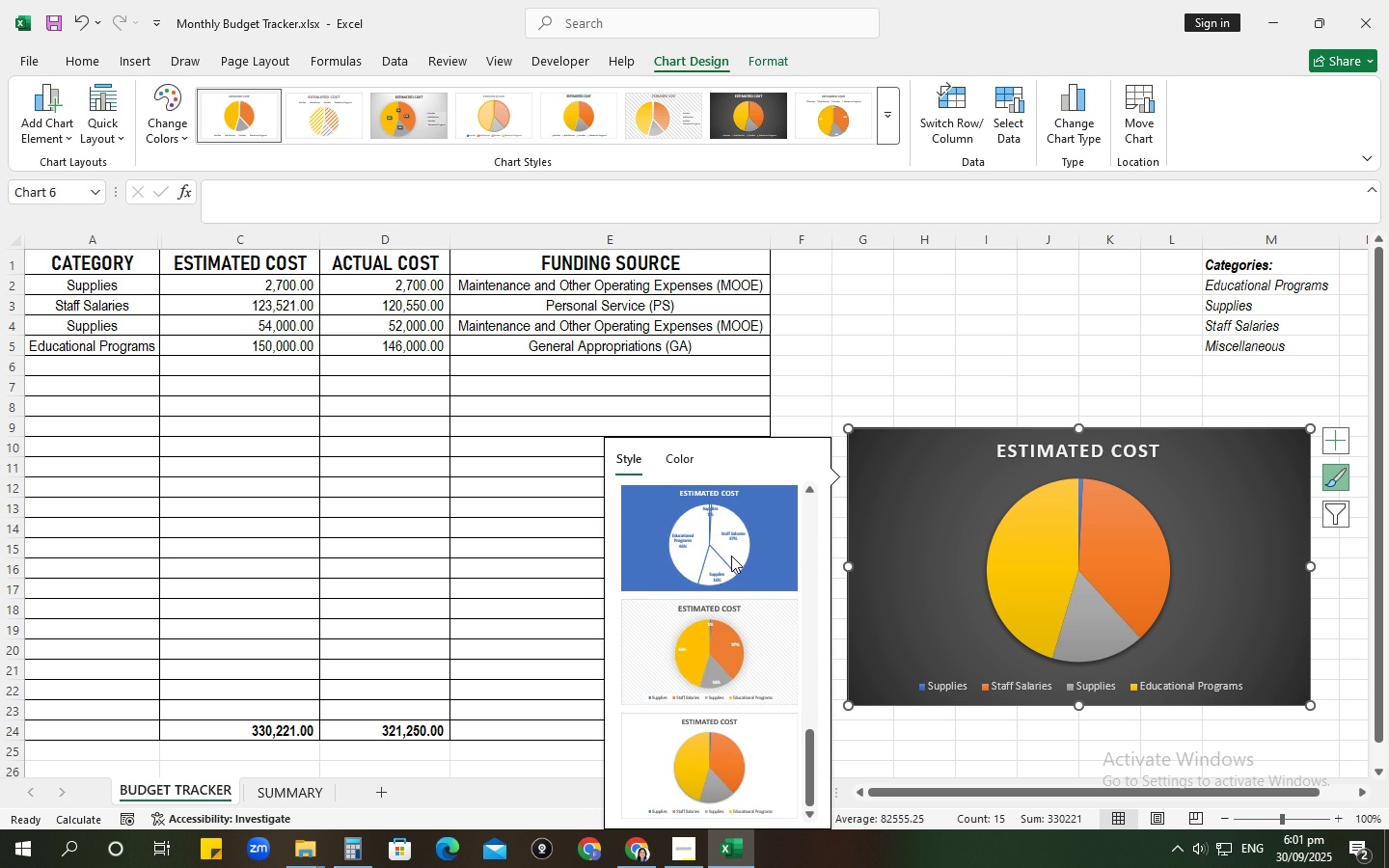 
scroll: coordinate [731, 556], scroll_direction: up, amount: 4.0
 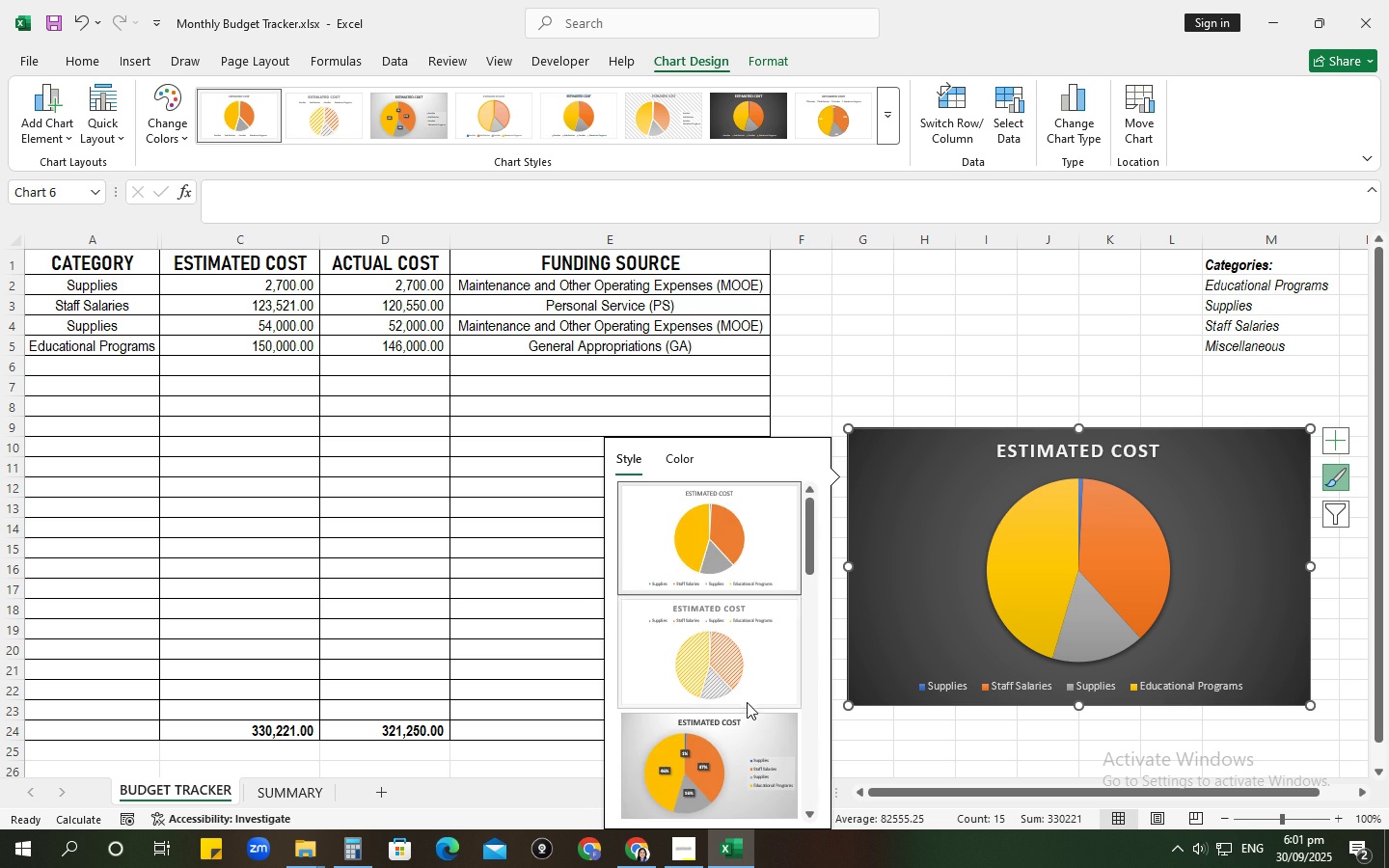 
scroll: coordinate [742, 673], scroll_direction: down, amount: 8.0
 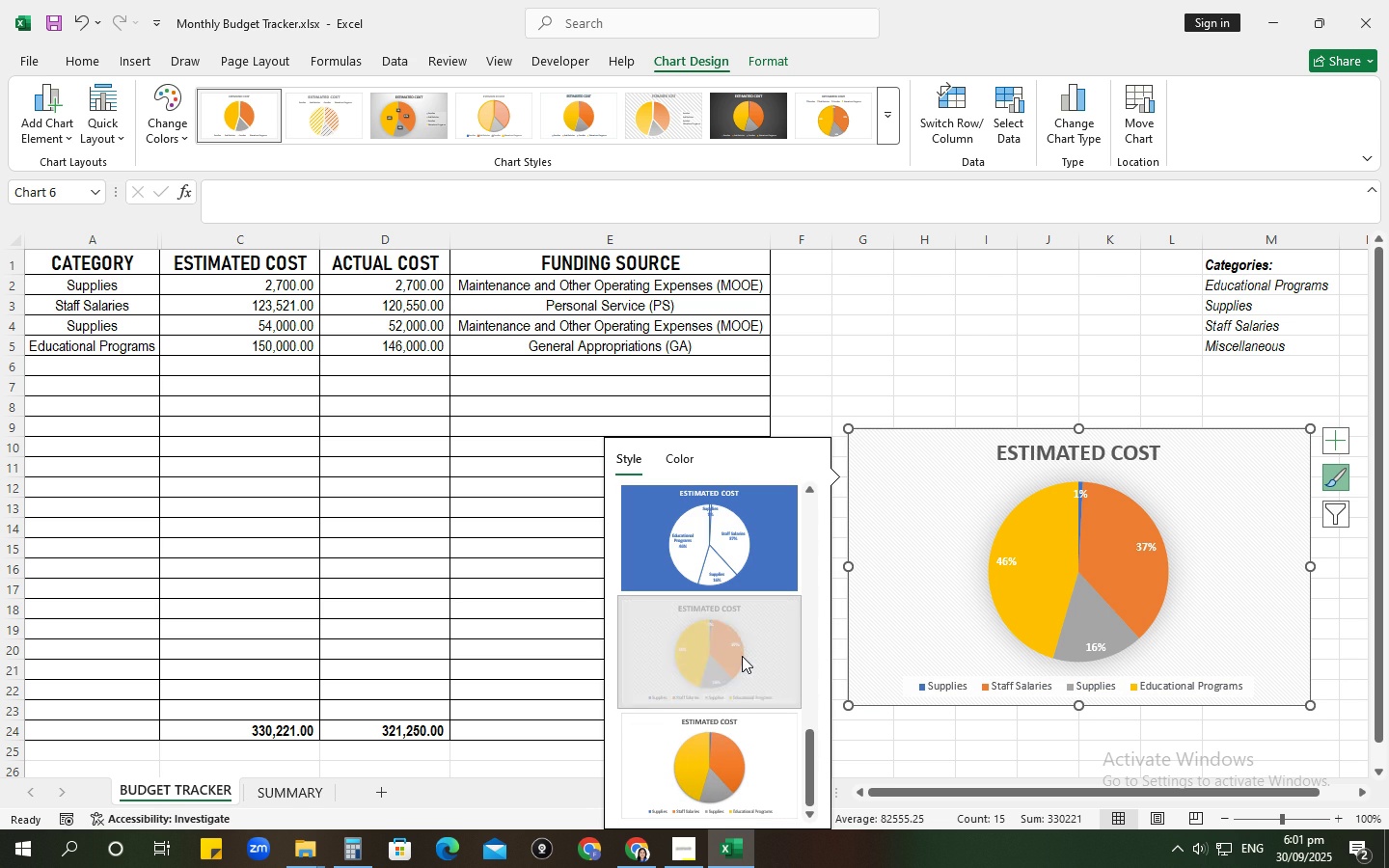 
left_click([742, 656])
 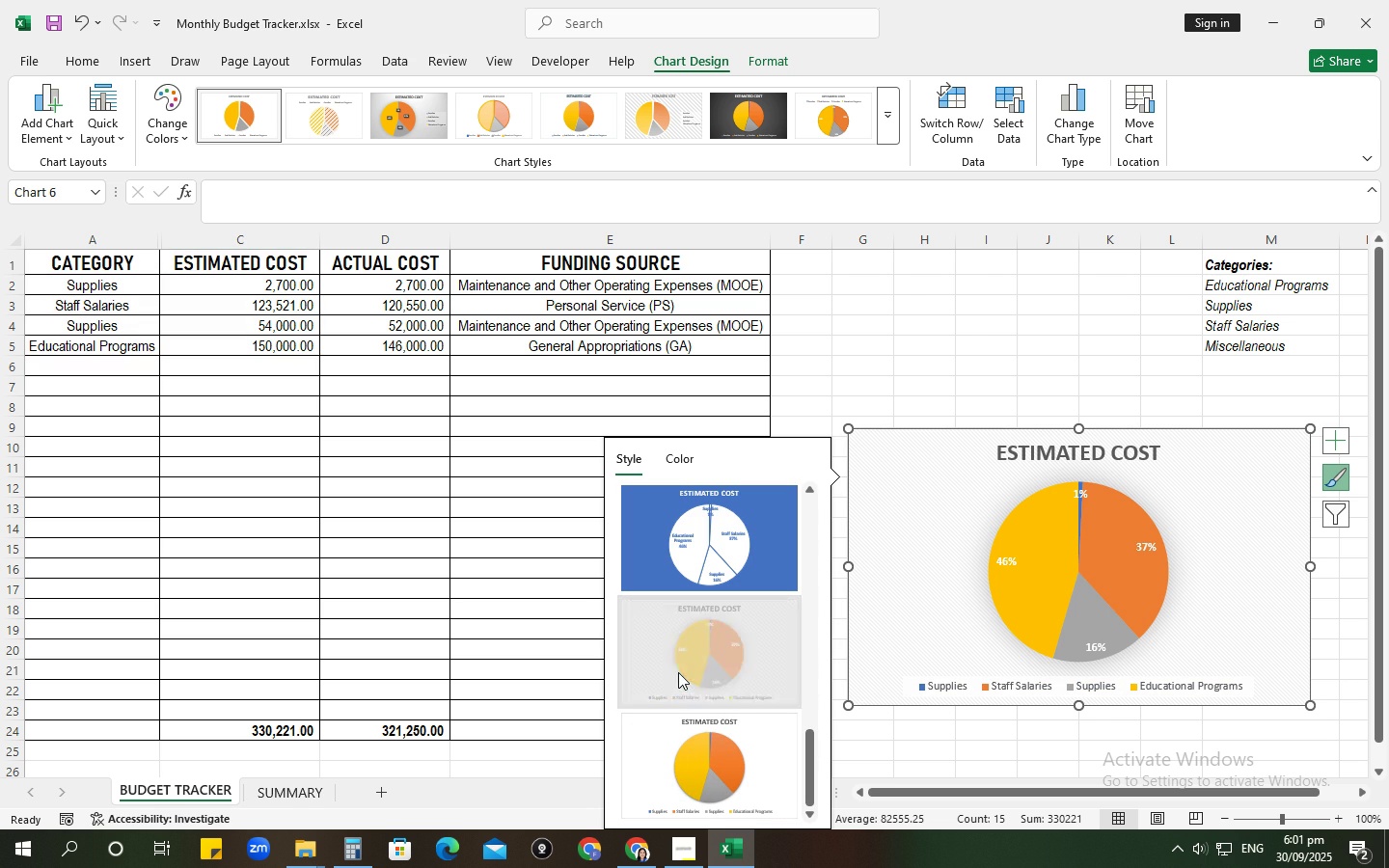 
left_click([678, 672])
 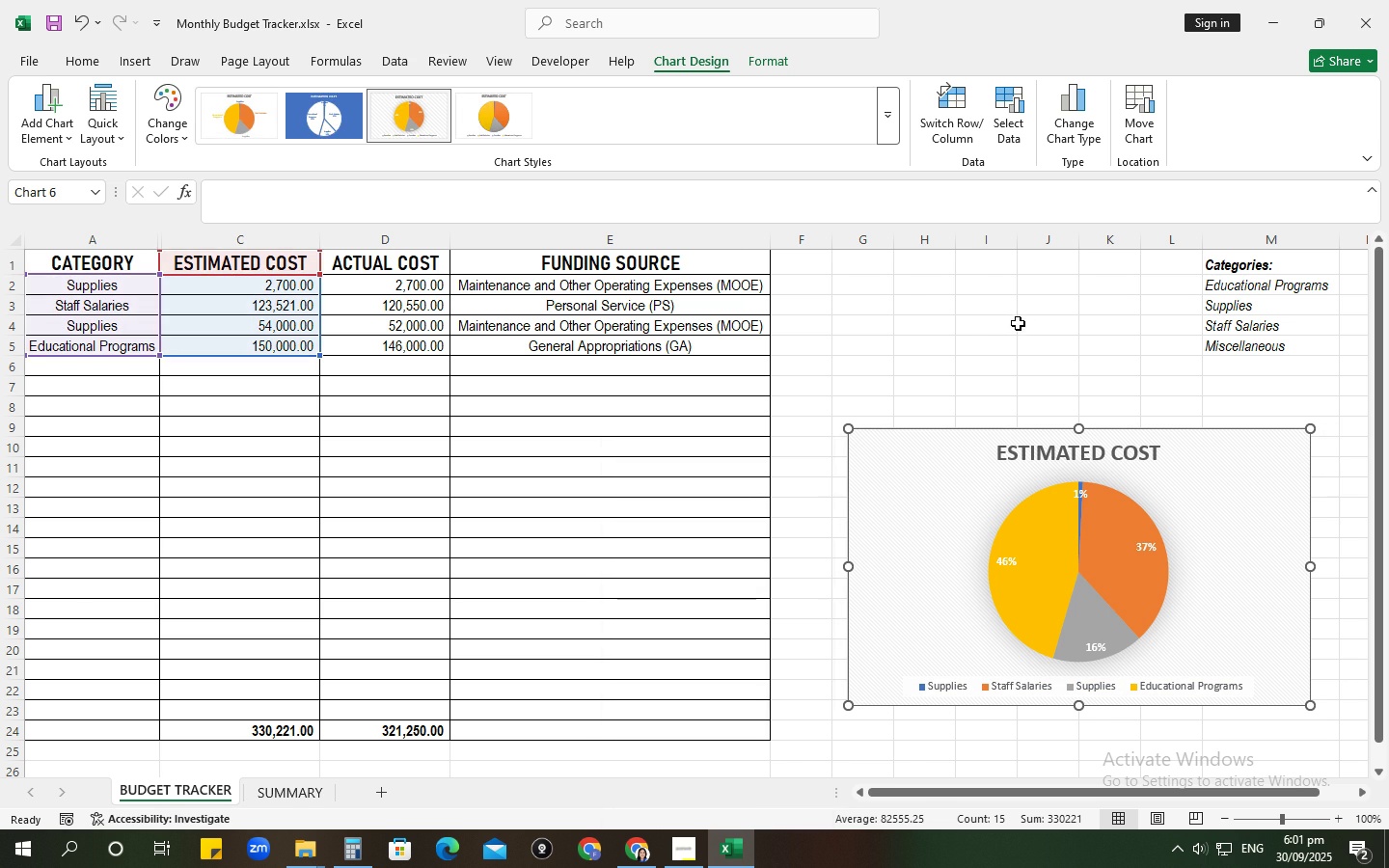 
left_click([1018, 323])
 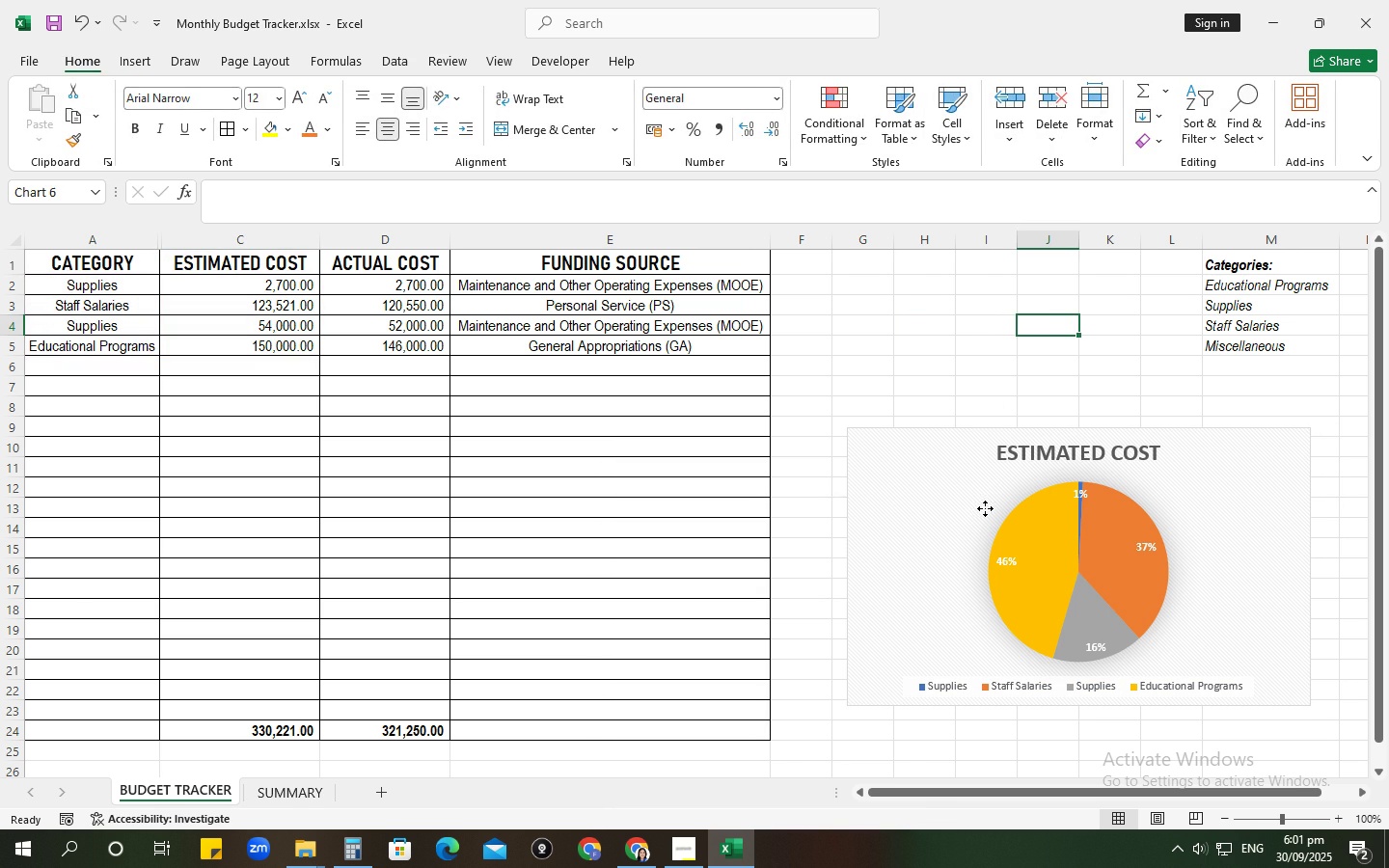 
left_click([985, 508])
 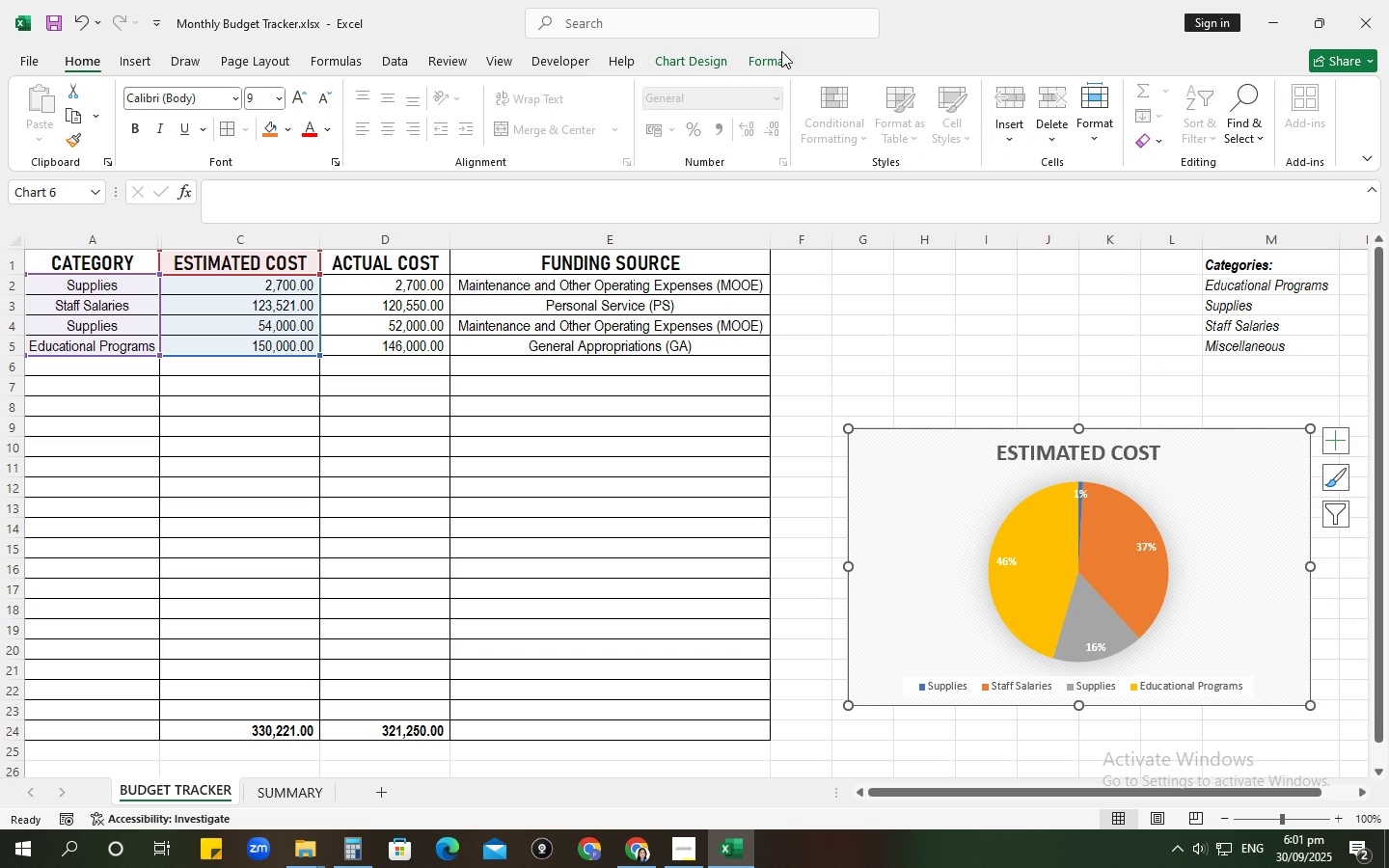 
wait(5.3)
 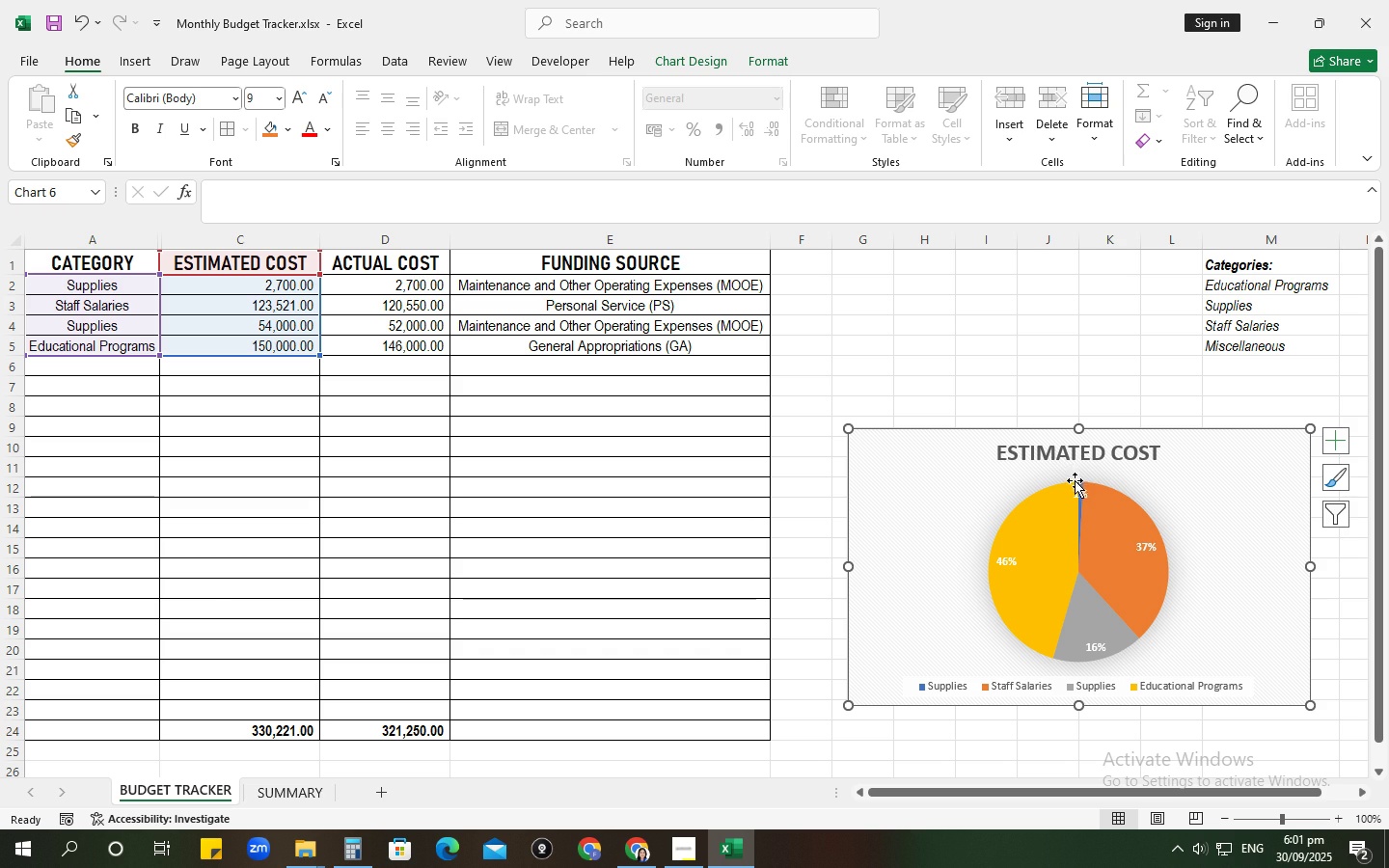 
left_click([698, 64])
 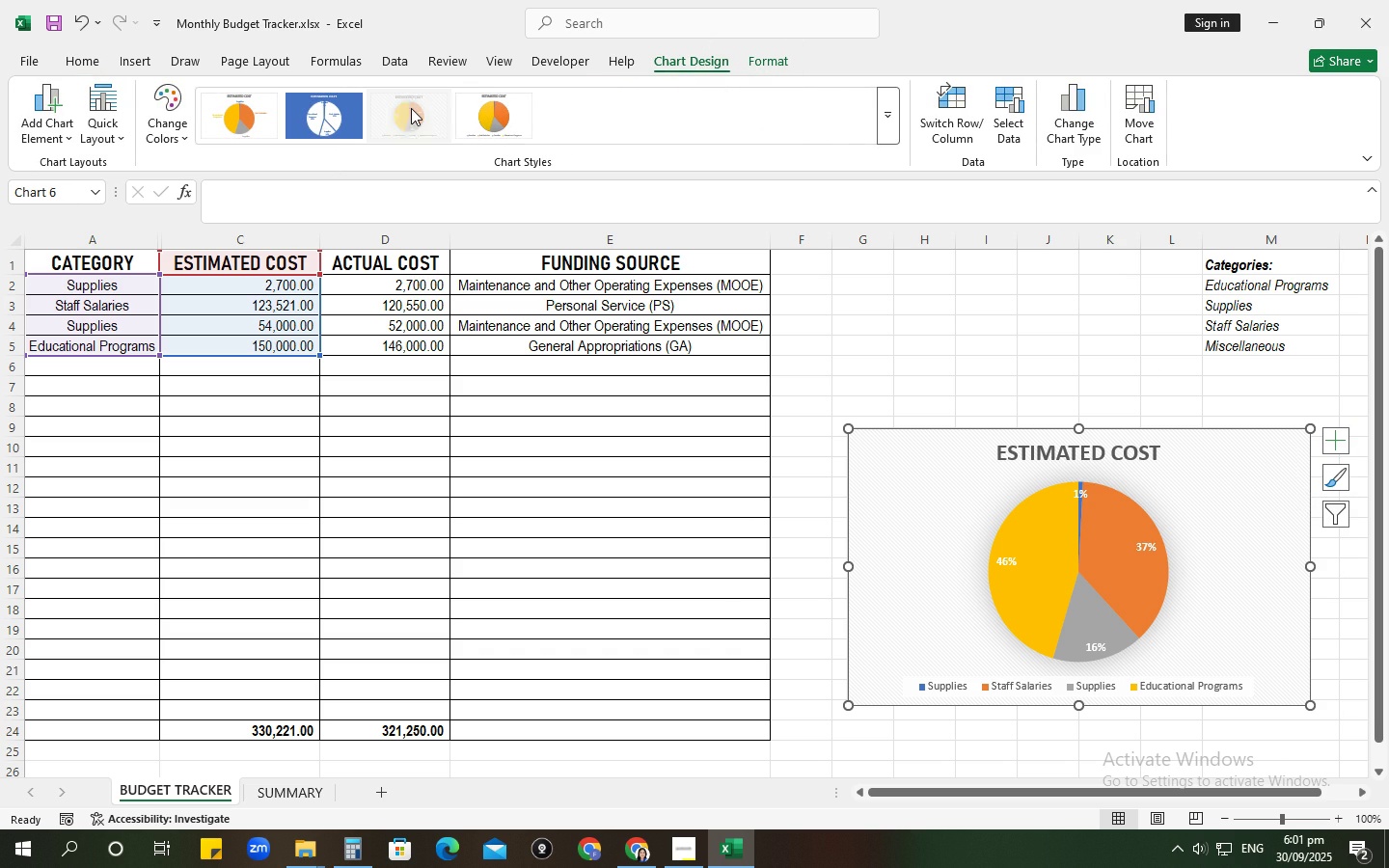 
left_click([411, 108])
 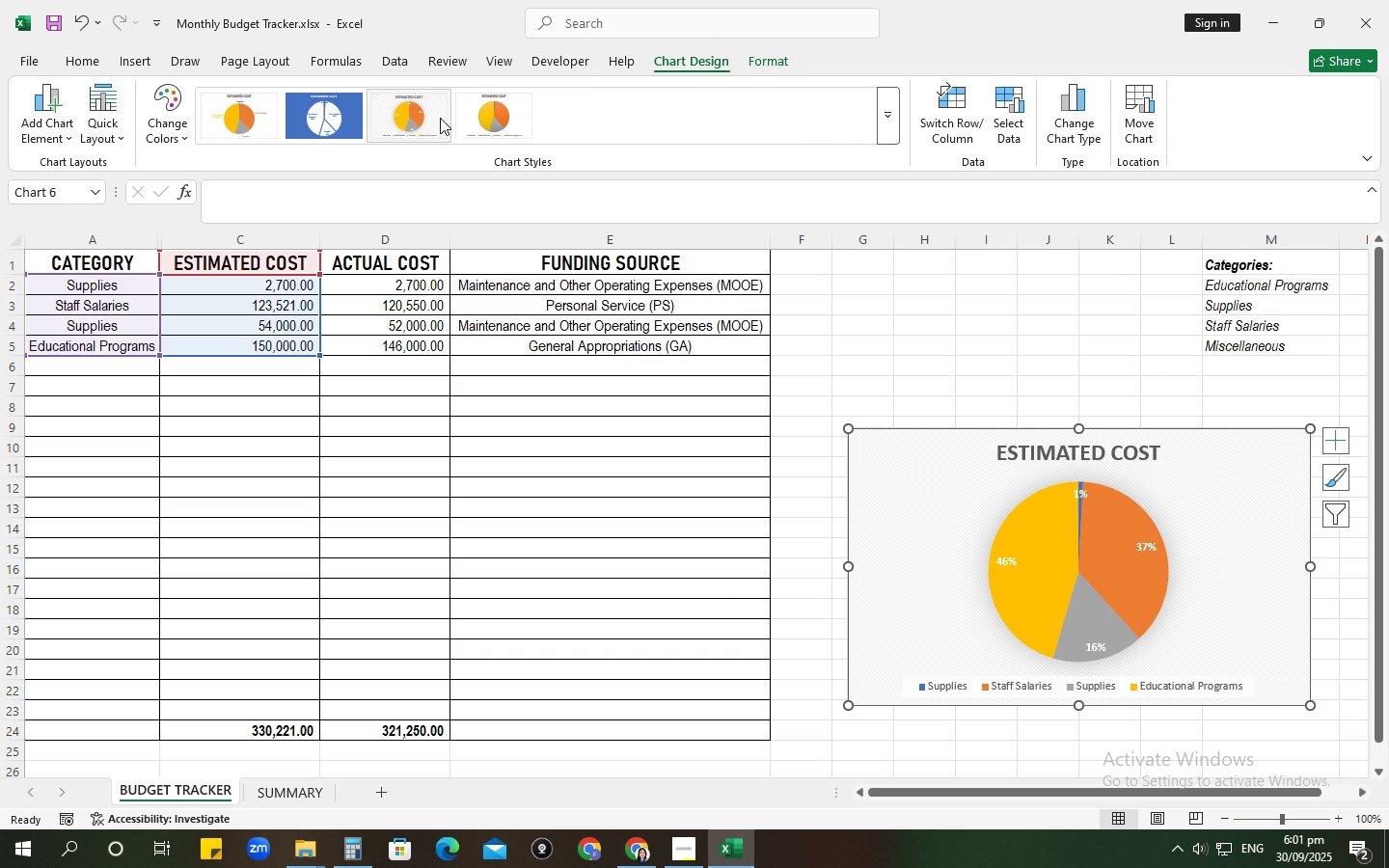 
mouse_move([474, 123])
 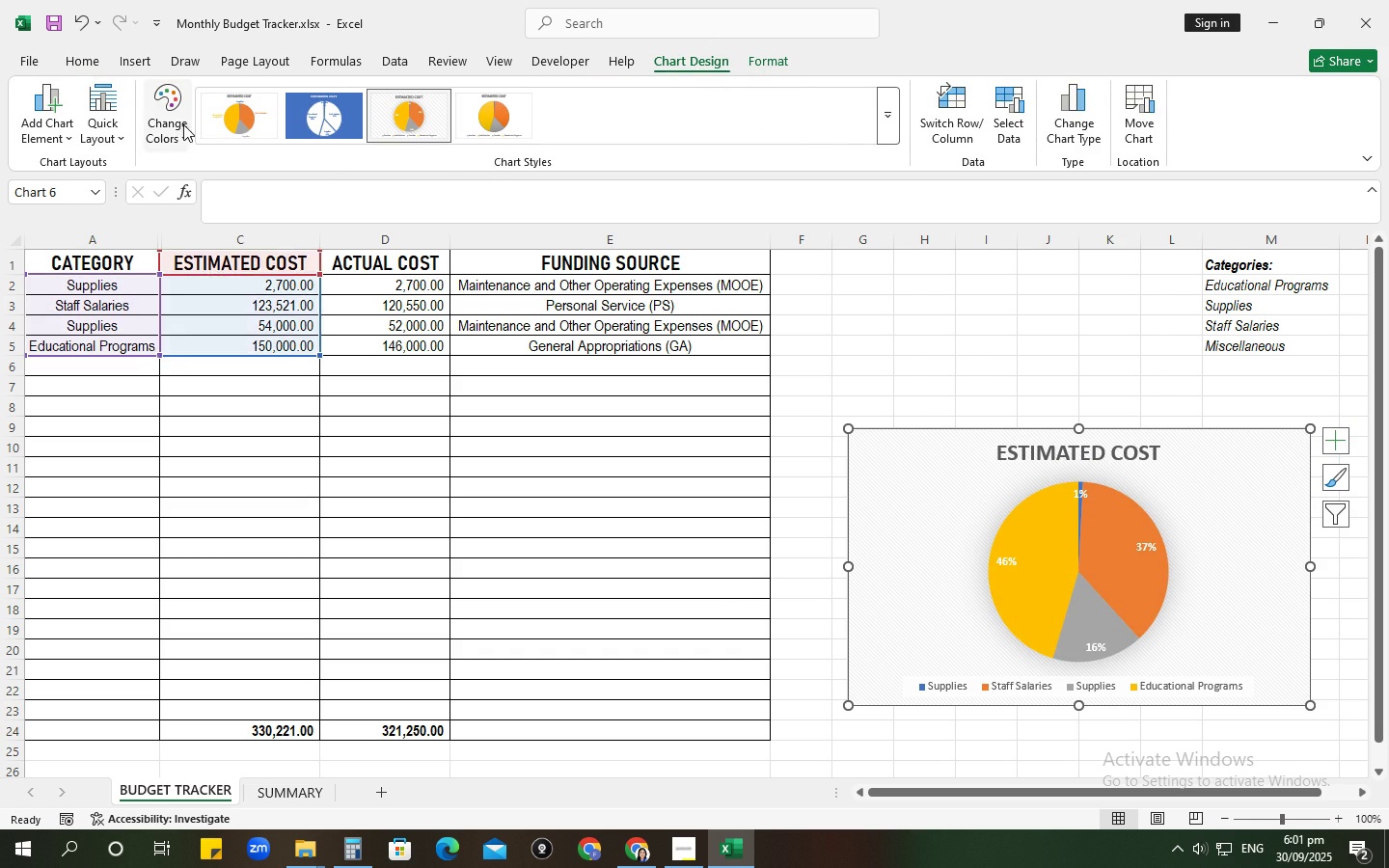 
left_click([183, 124])
 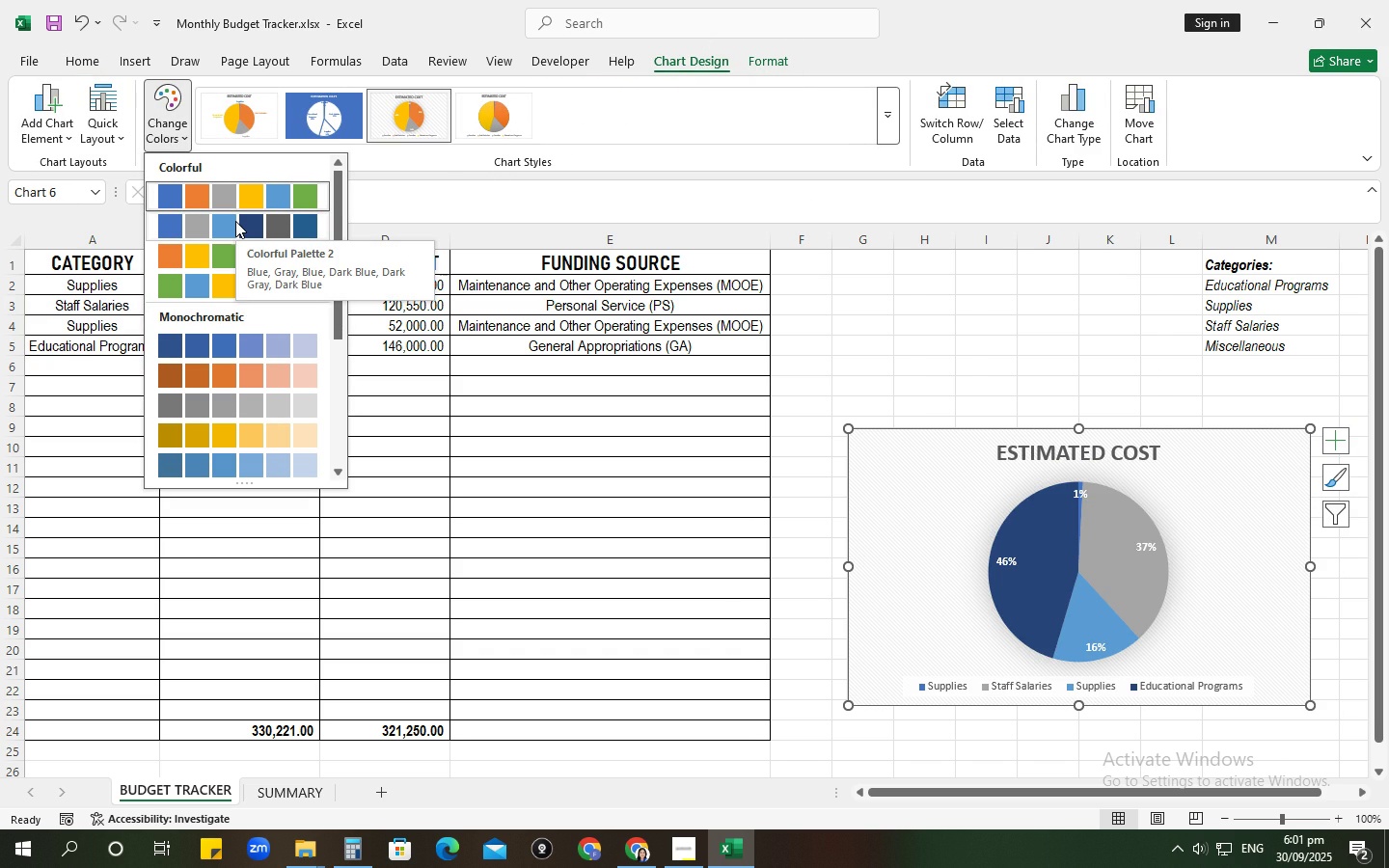 
mouse_move([232, 259])
 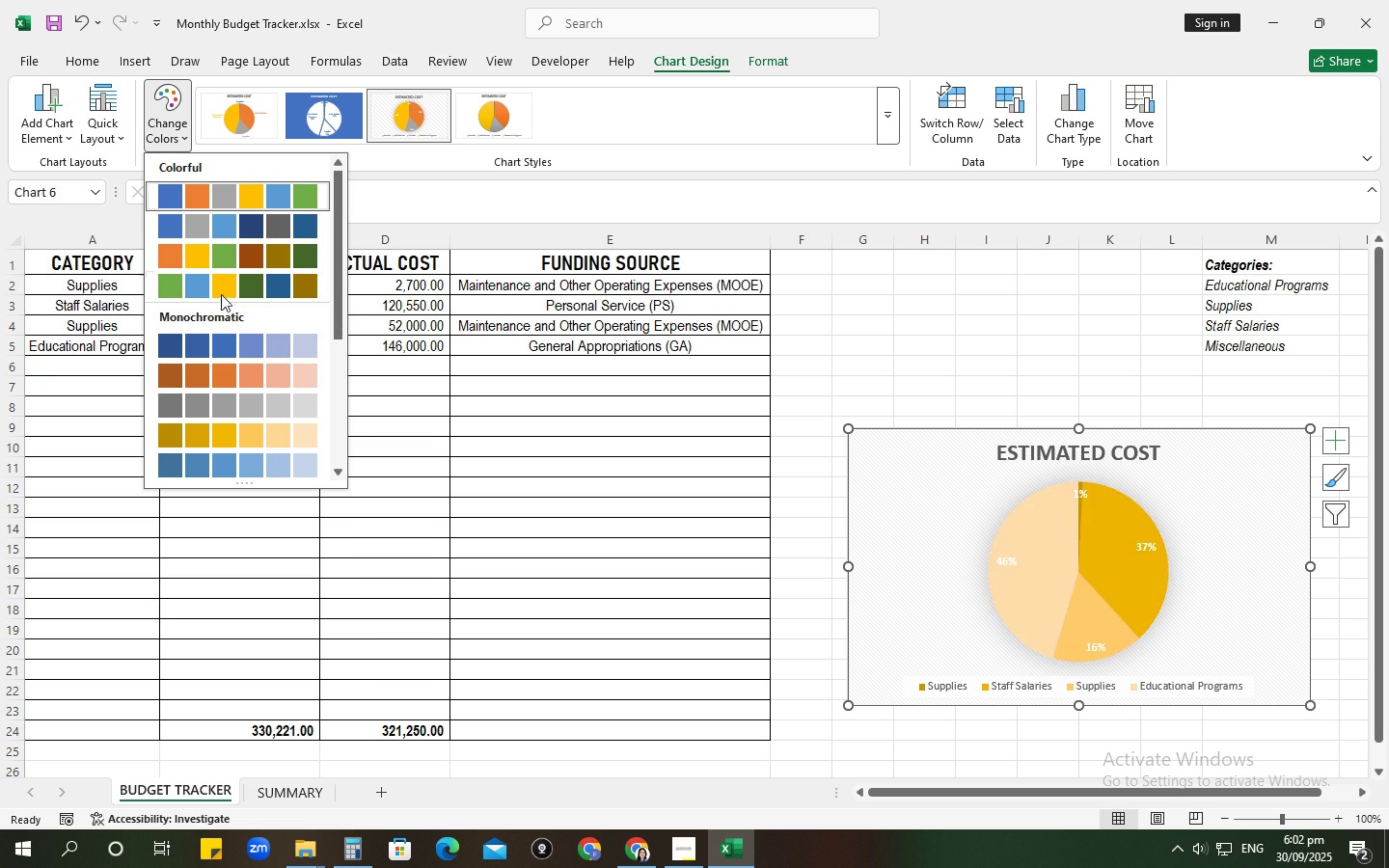 
wait(6.48)
 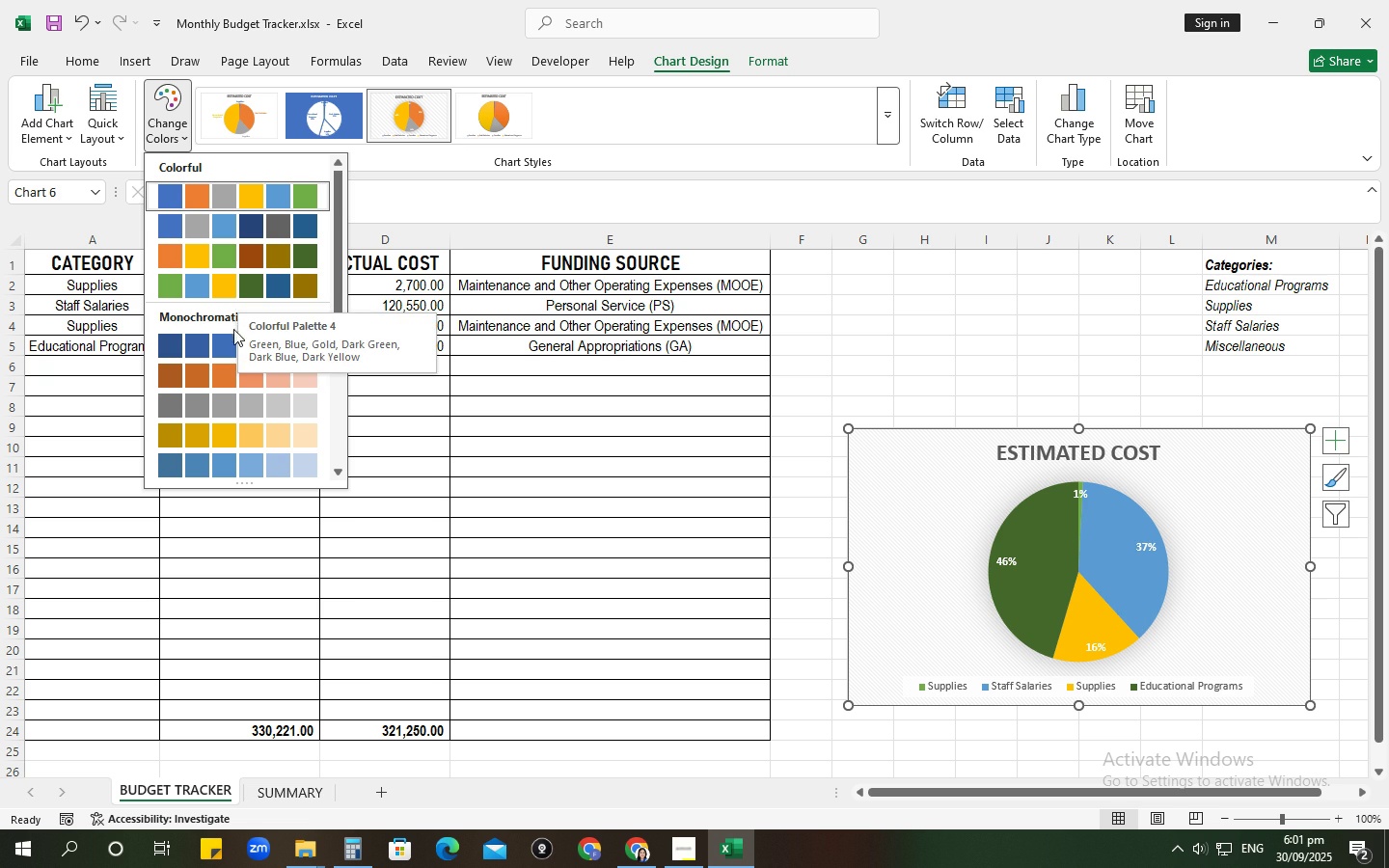 
left_click([216, 225])